 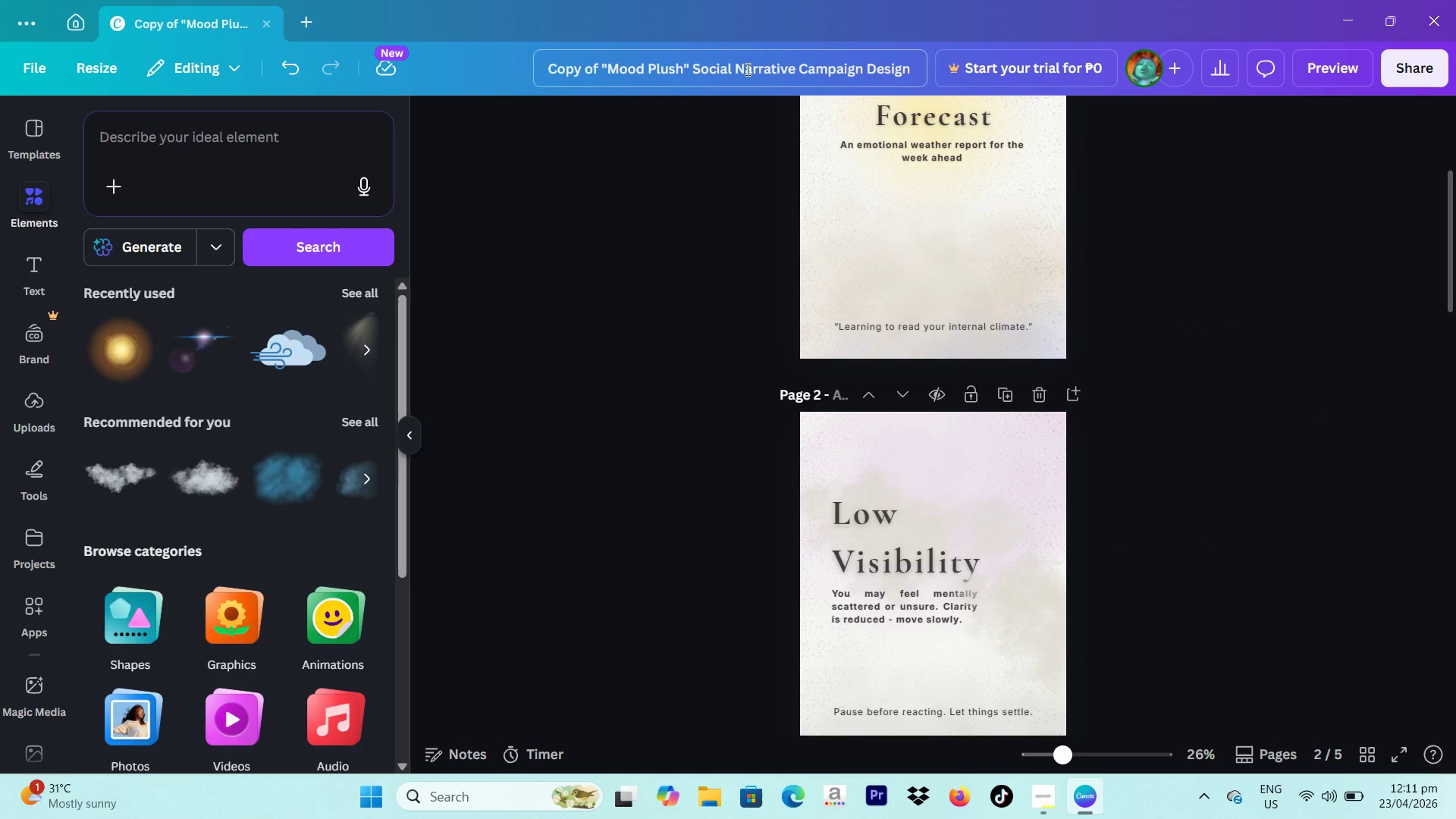 
left_click([746, 69])
 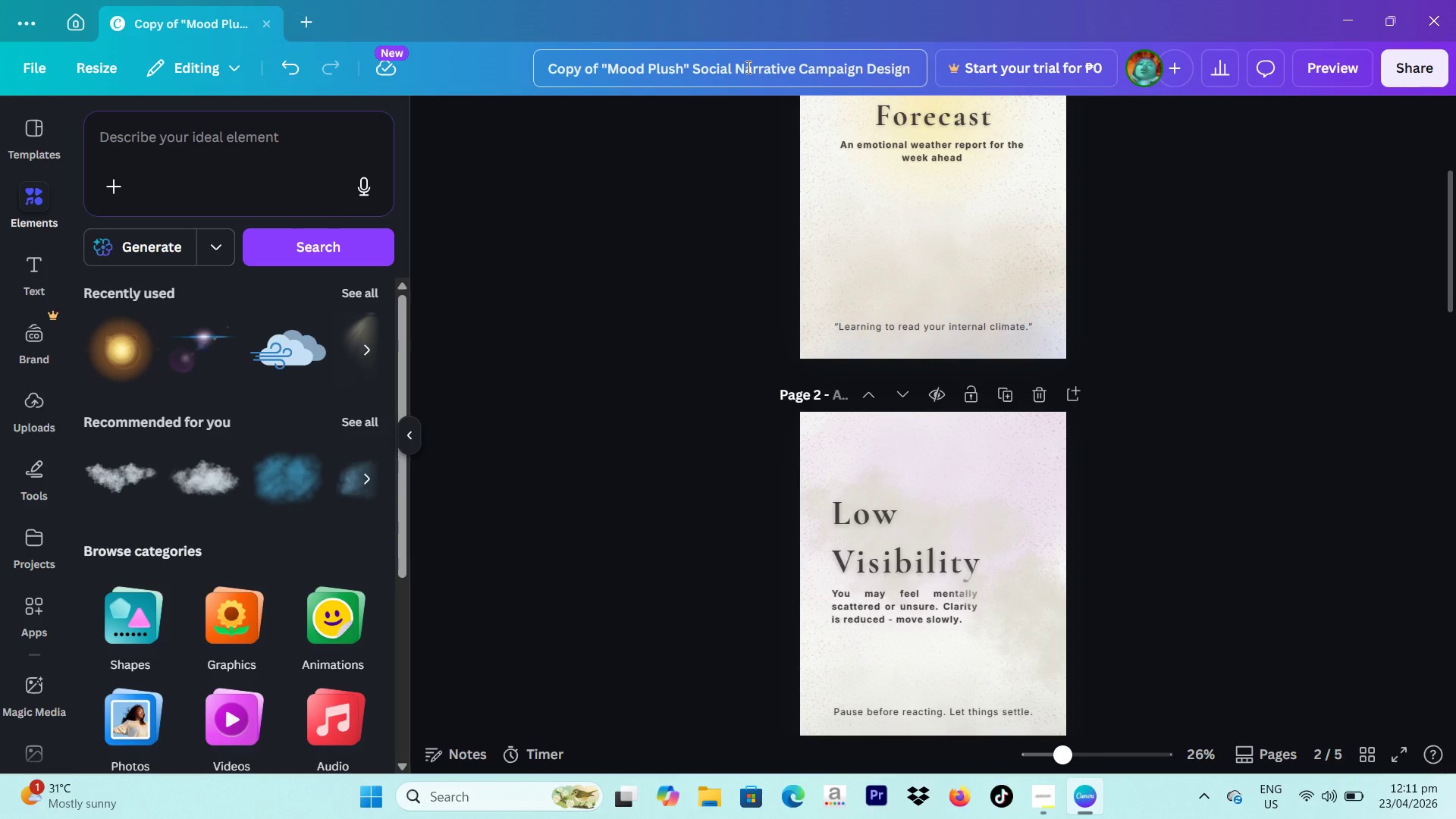 
key(Control+A)
 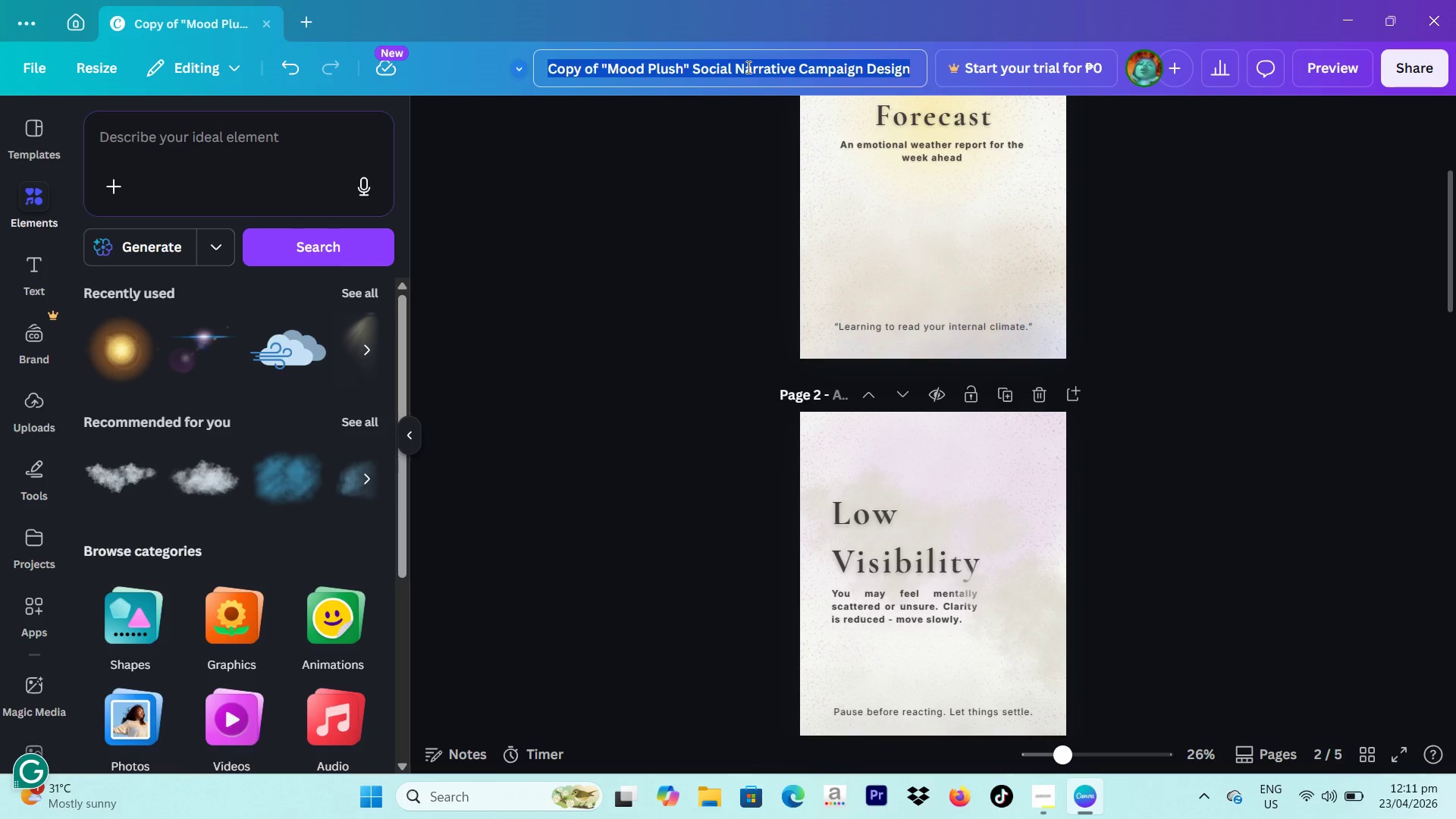 
key(Control+V)
 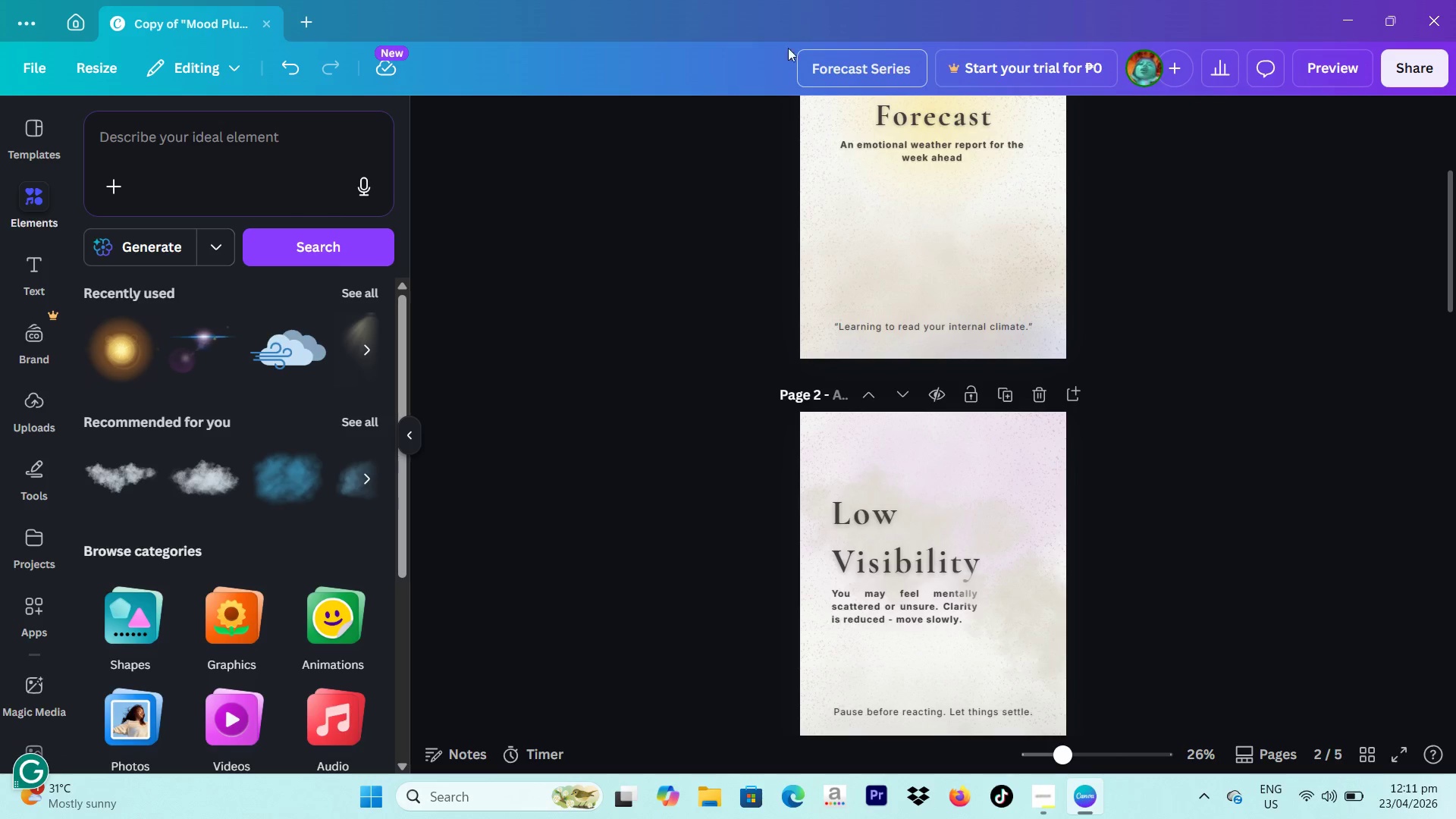 
key(Enter)
 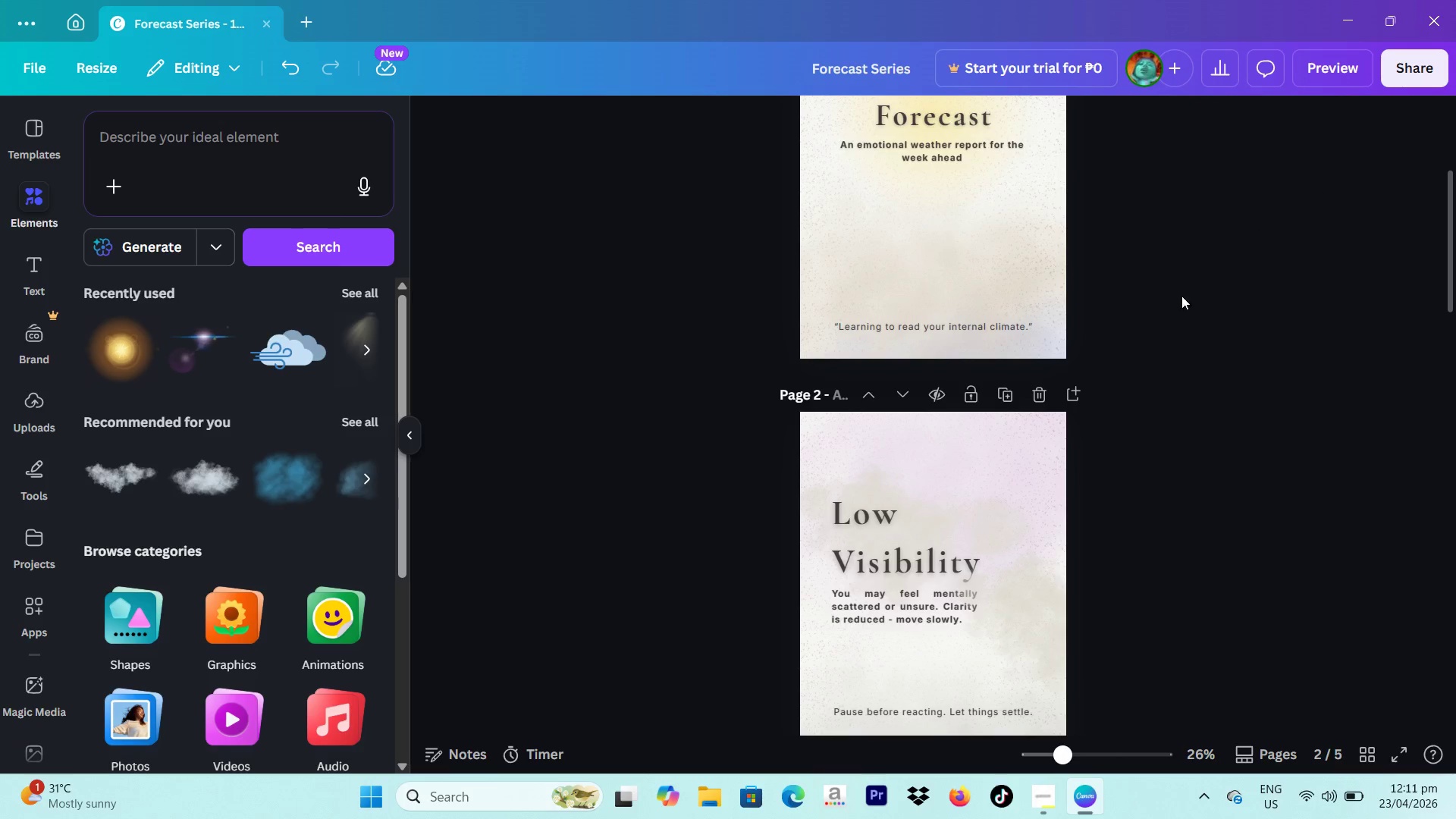 
scroll: coordinate [1169, 332], scroll_direction: up, amount: 6.0
 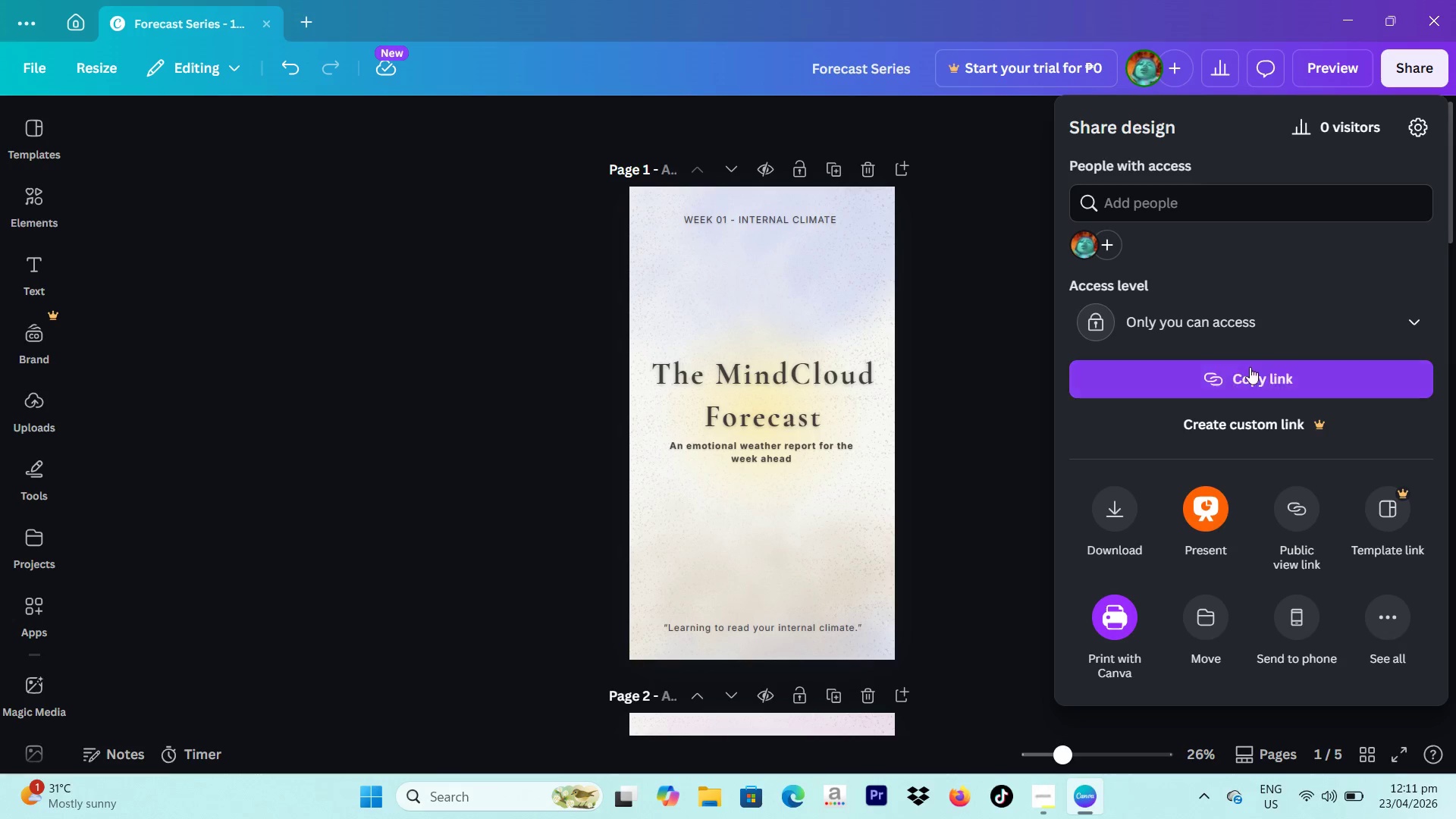 
left_click([1301, 325])
 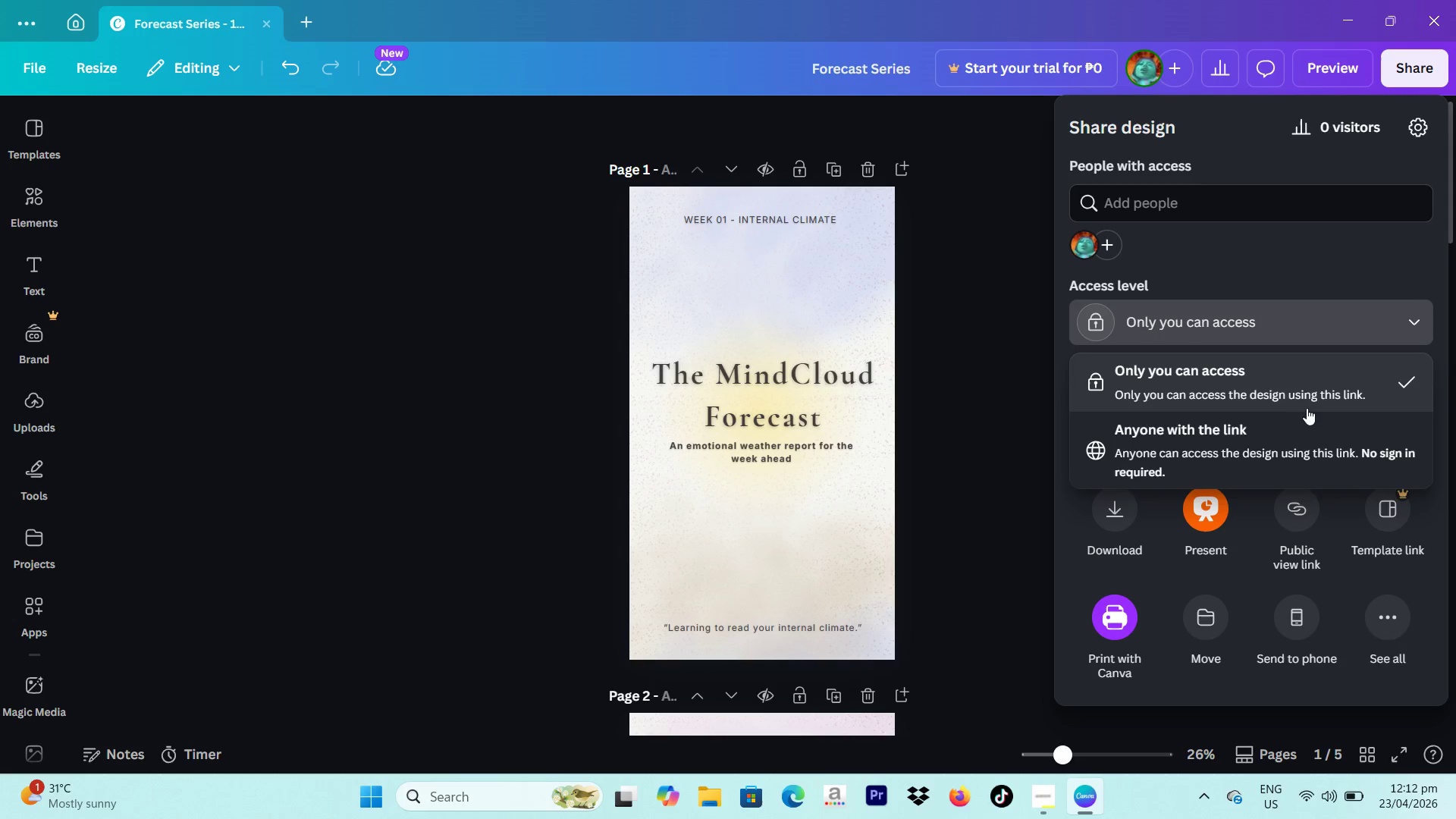 
left_click([1298, 435])
 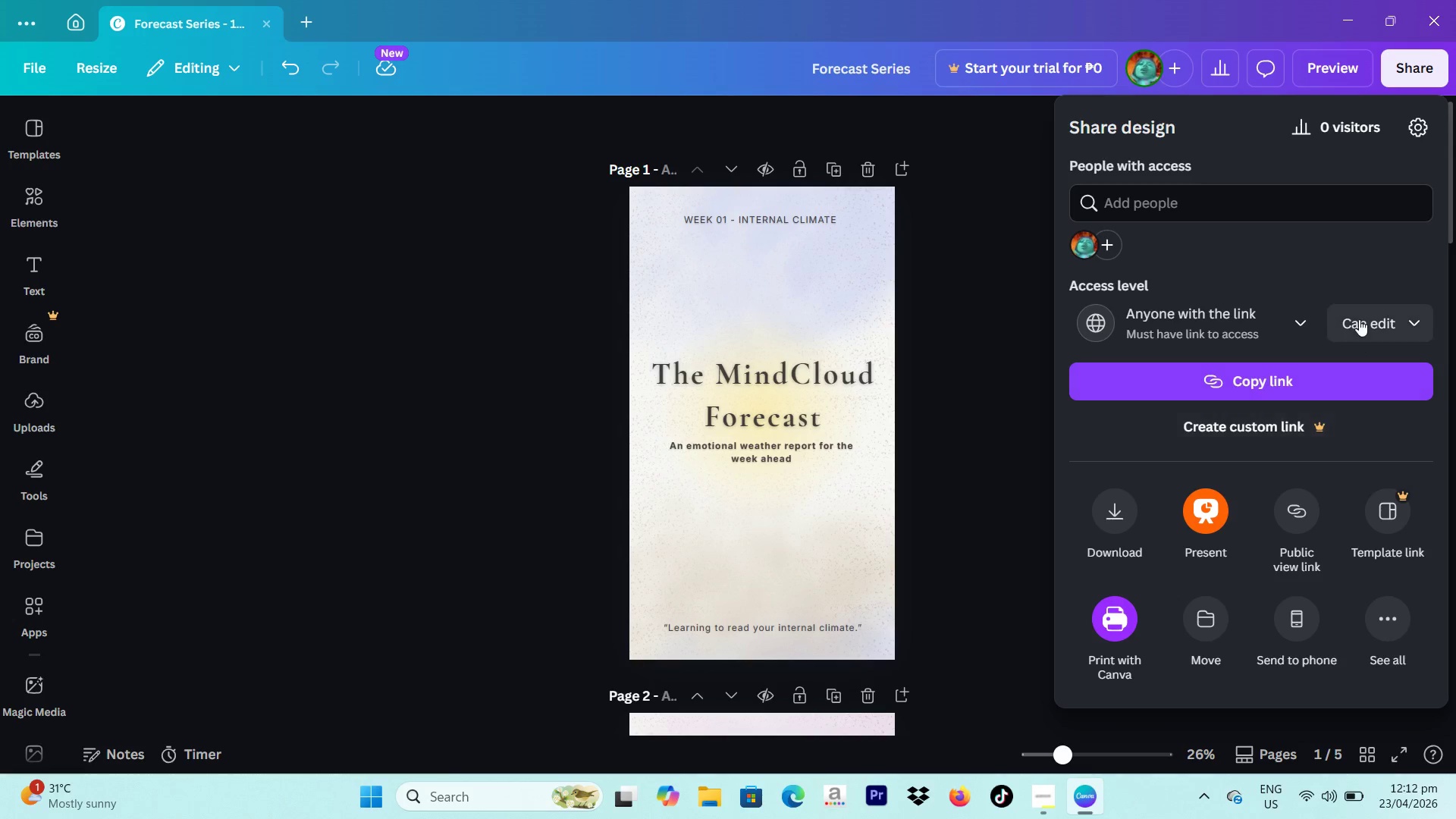 
left_click([1359, 319])
 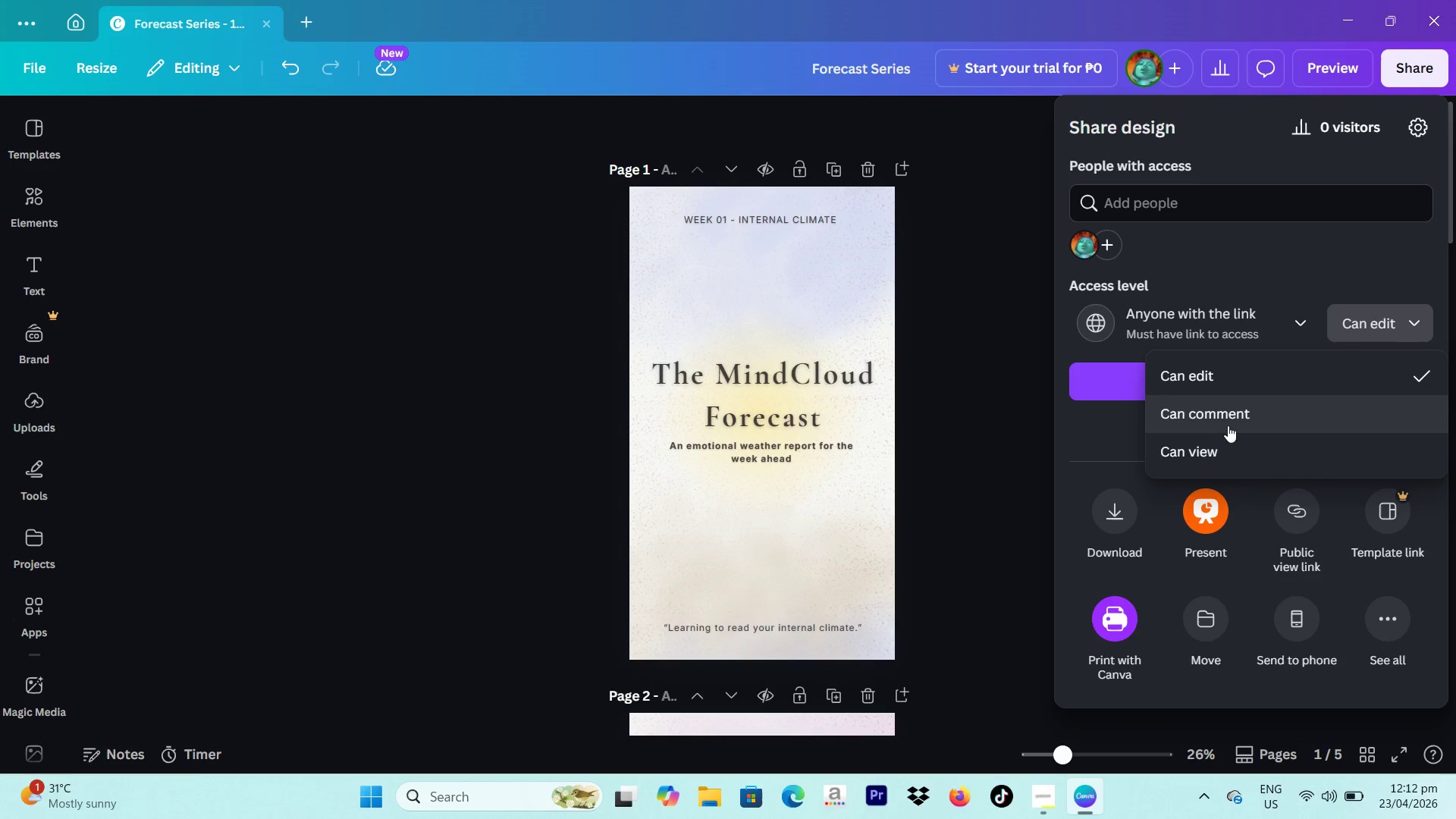 
left_click([1202, 446])
 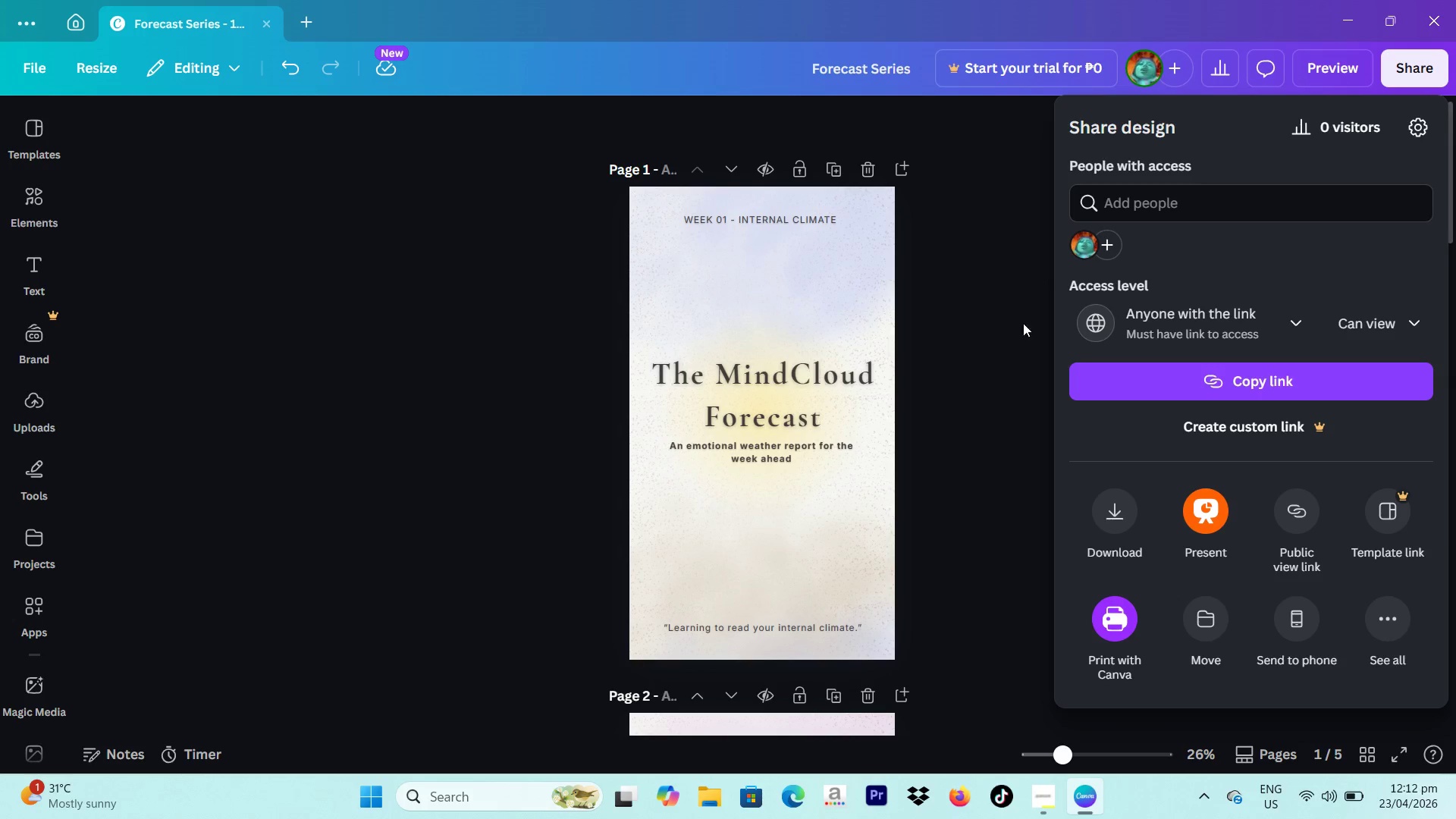 
left_click([1114, 512])
 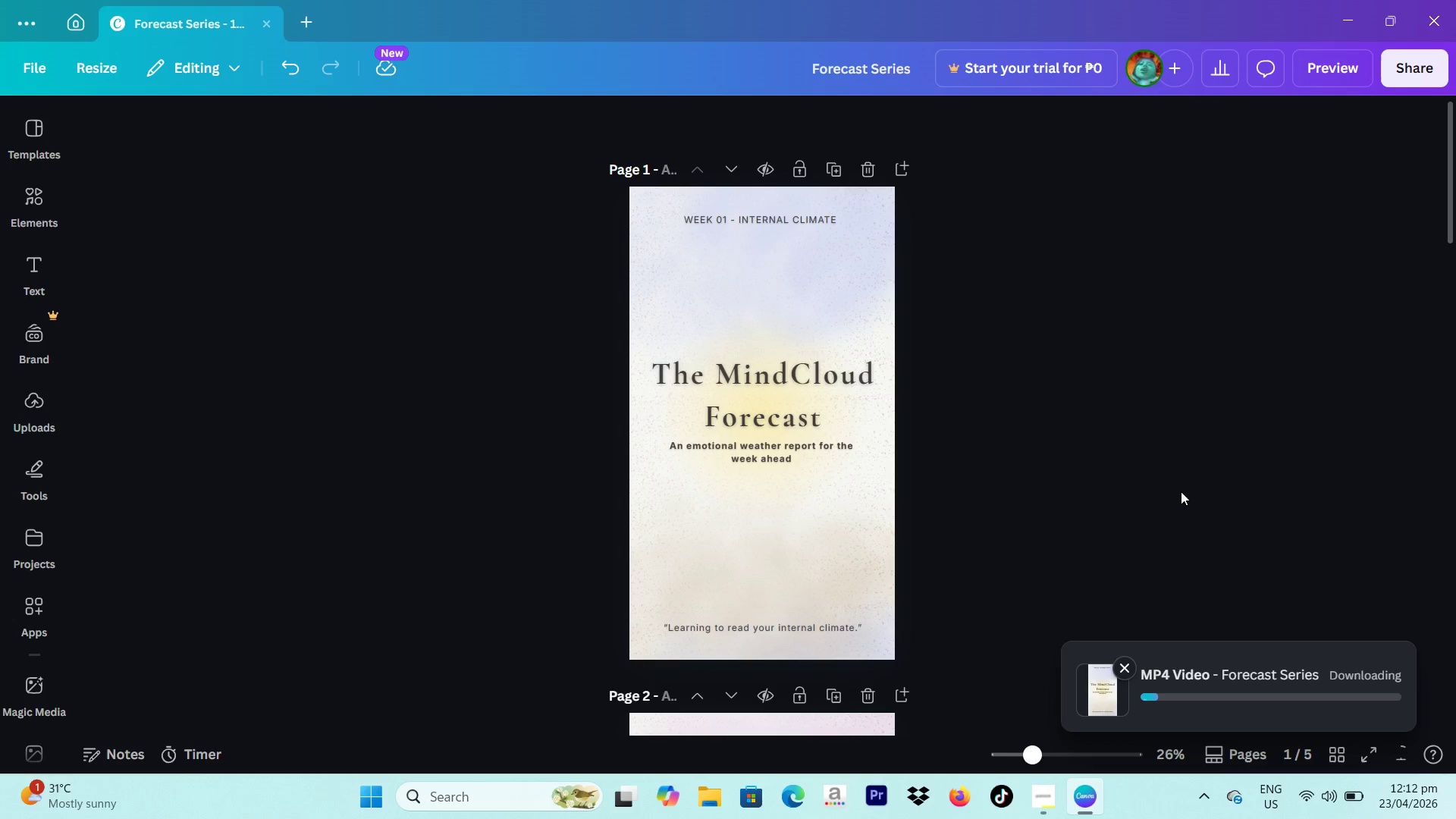 
wait(23.47)
 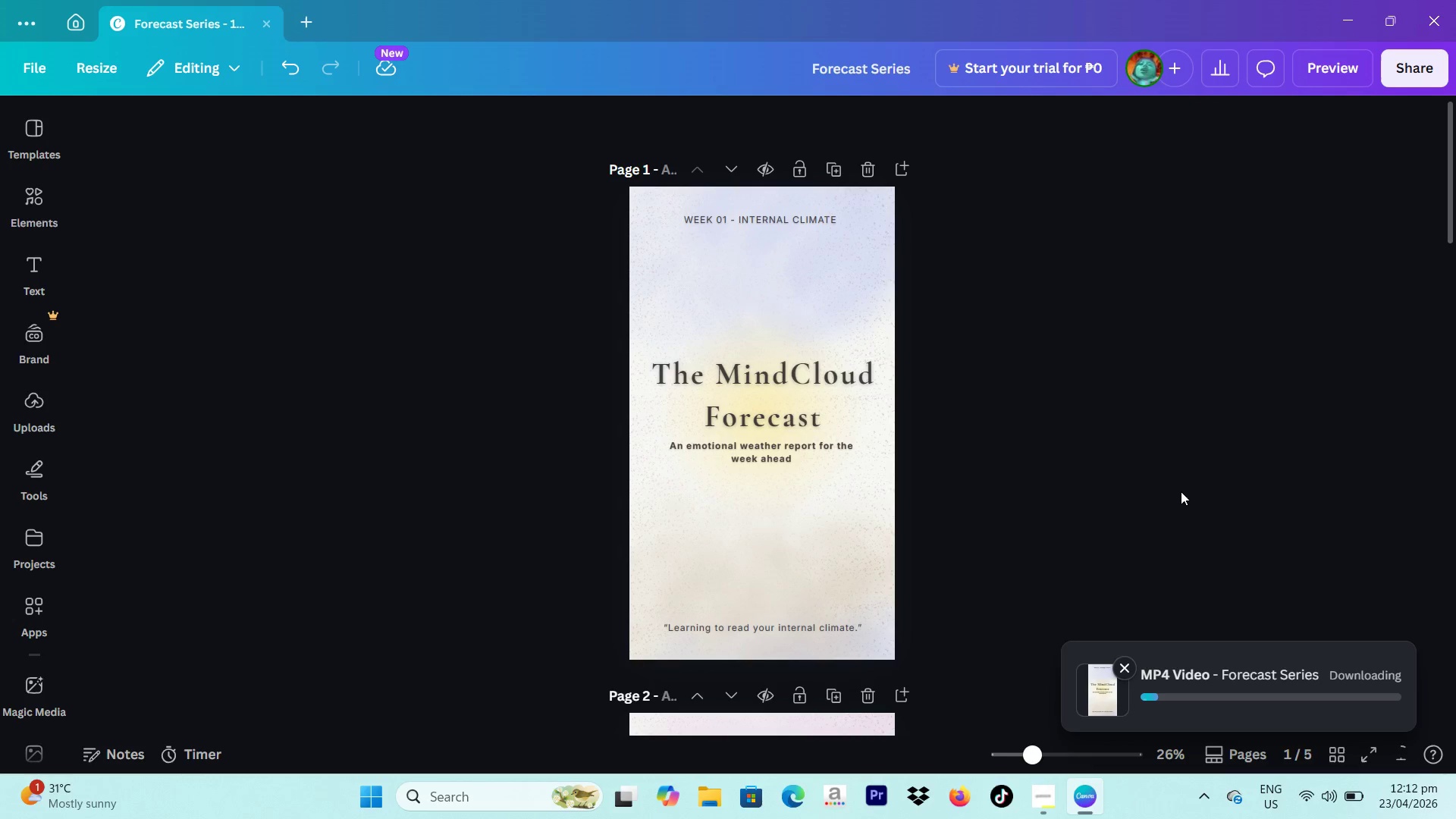 
scroll: coordinate [1330, 442], scroll_direction: none, amount: 0.0
 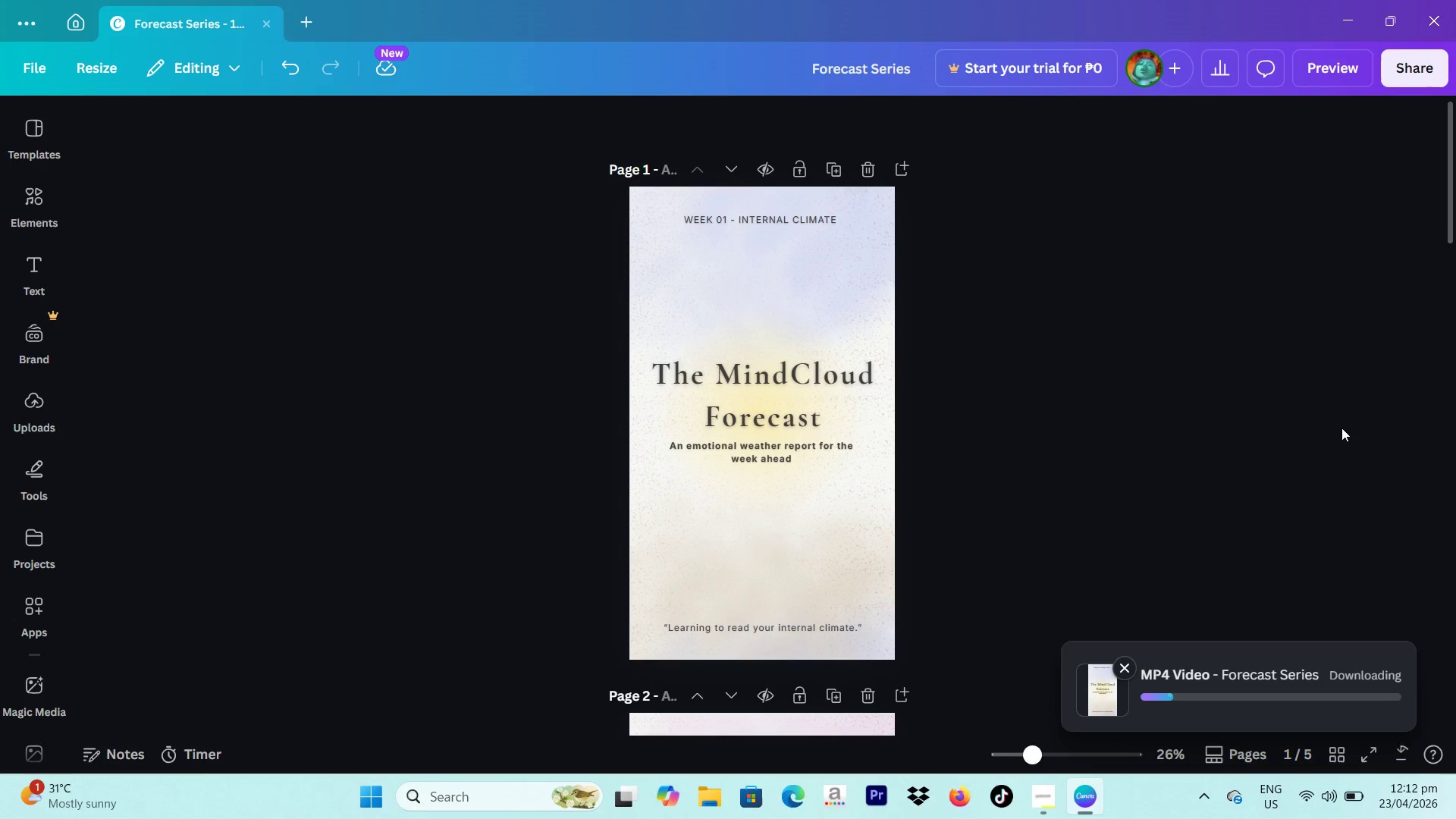 
wait(9.59)
 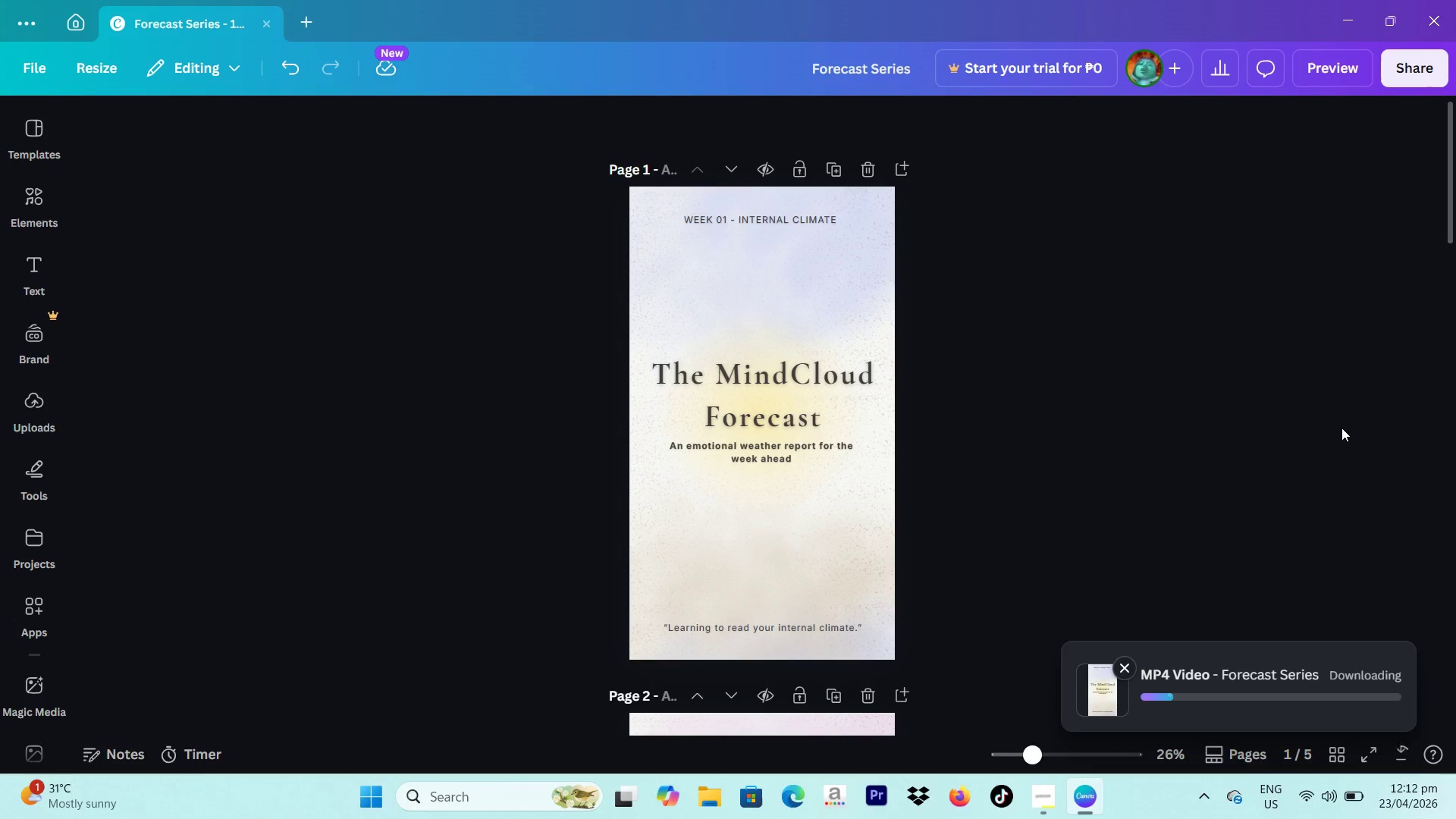 
left_click([1121, 511])
 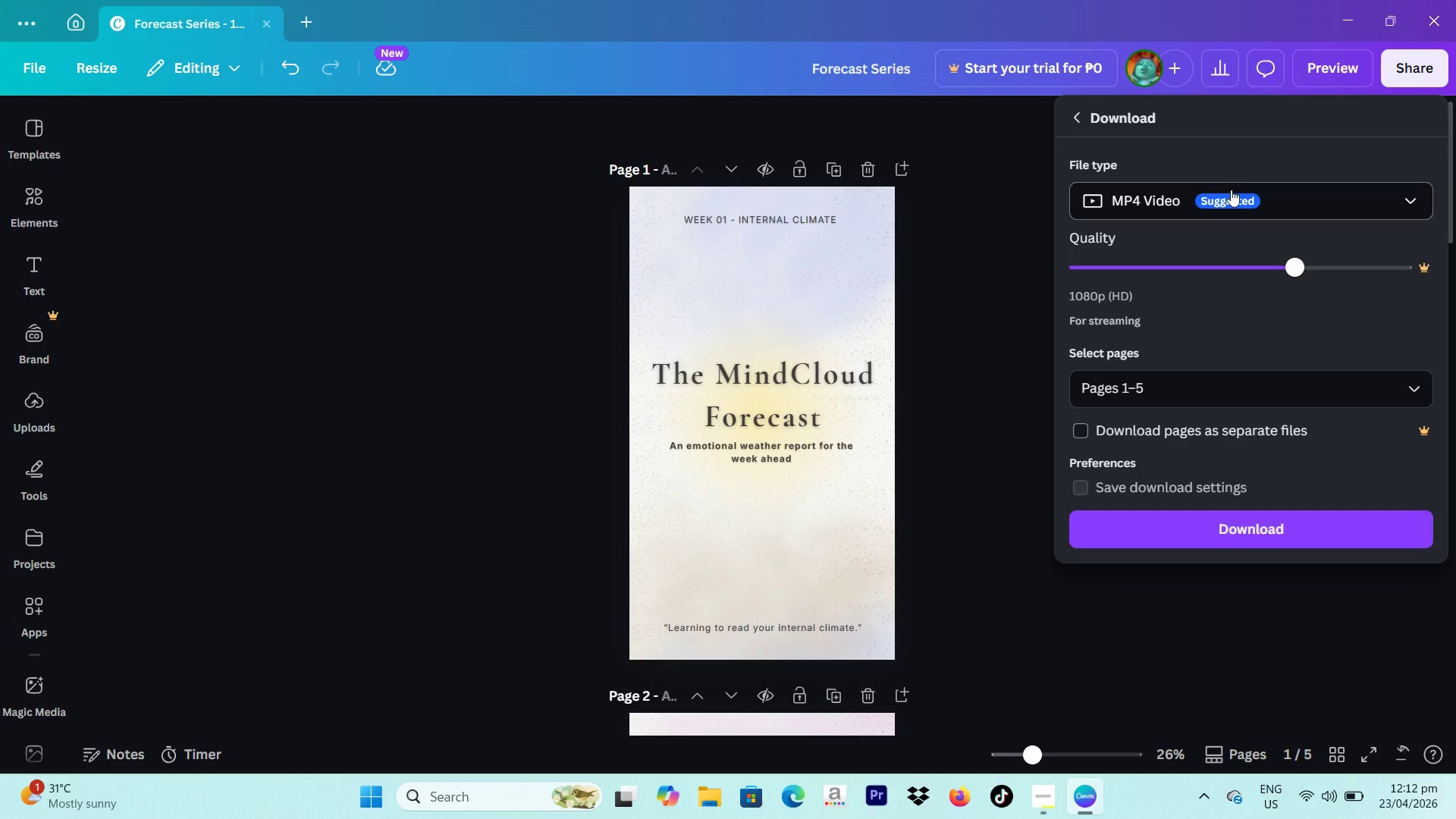 
left_click([1231, 190])
 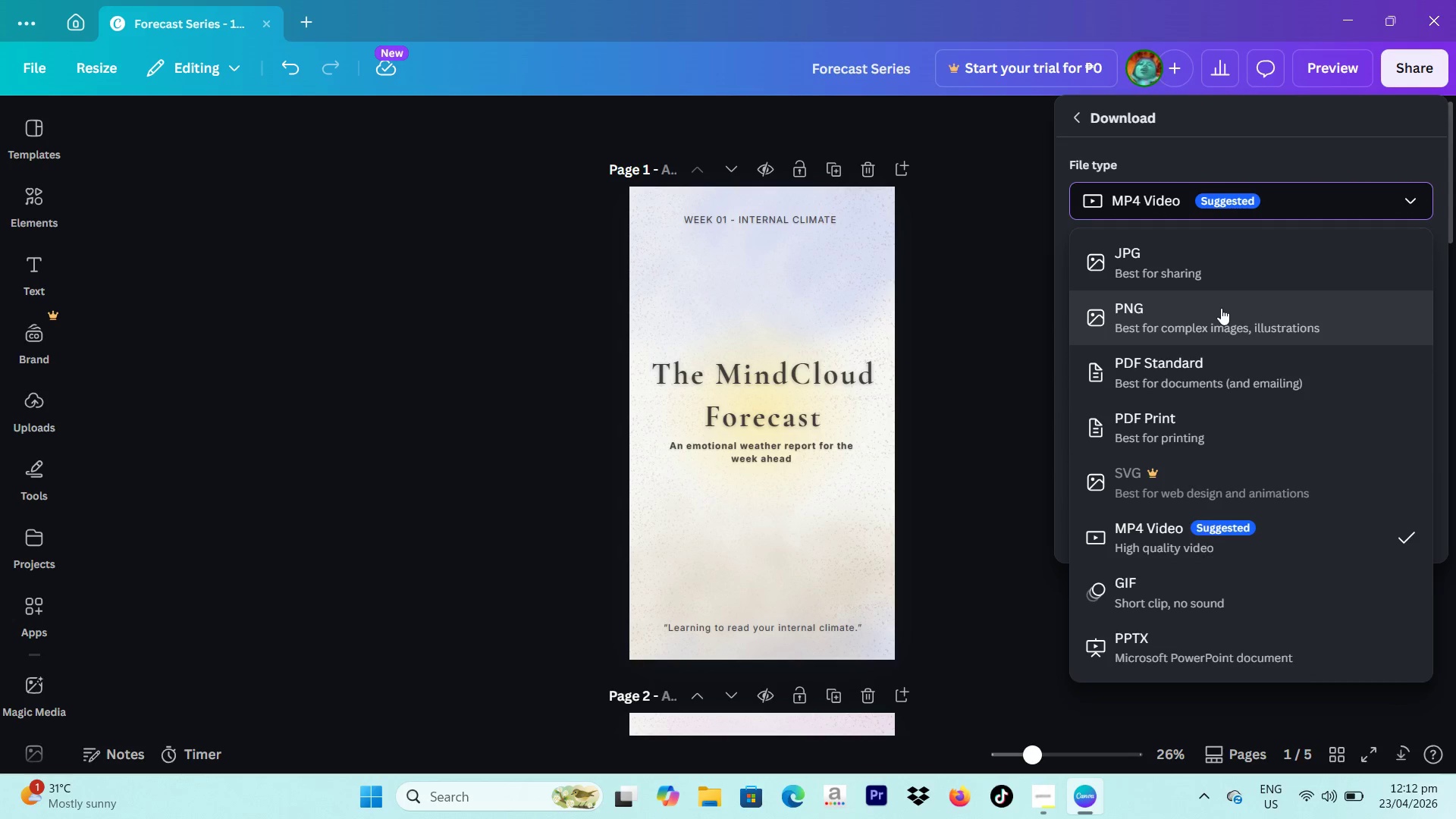 
key(Alt+Tab)